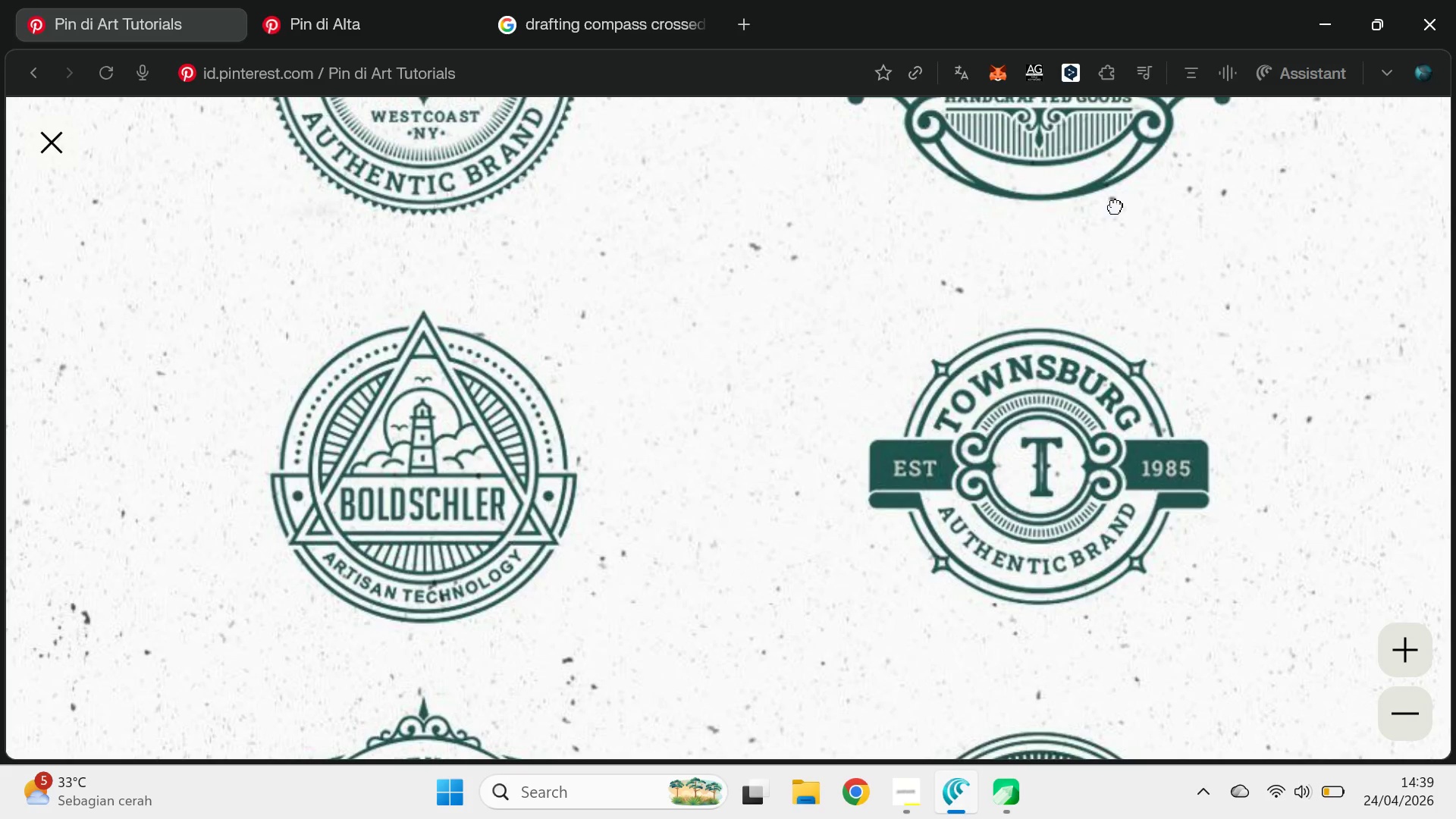 
left_click_drag(start_coordinate=[1103, 296], to_coordinate=[1109, 615])
 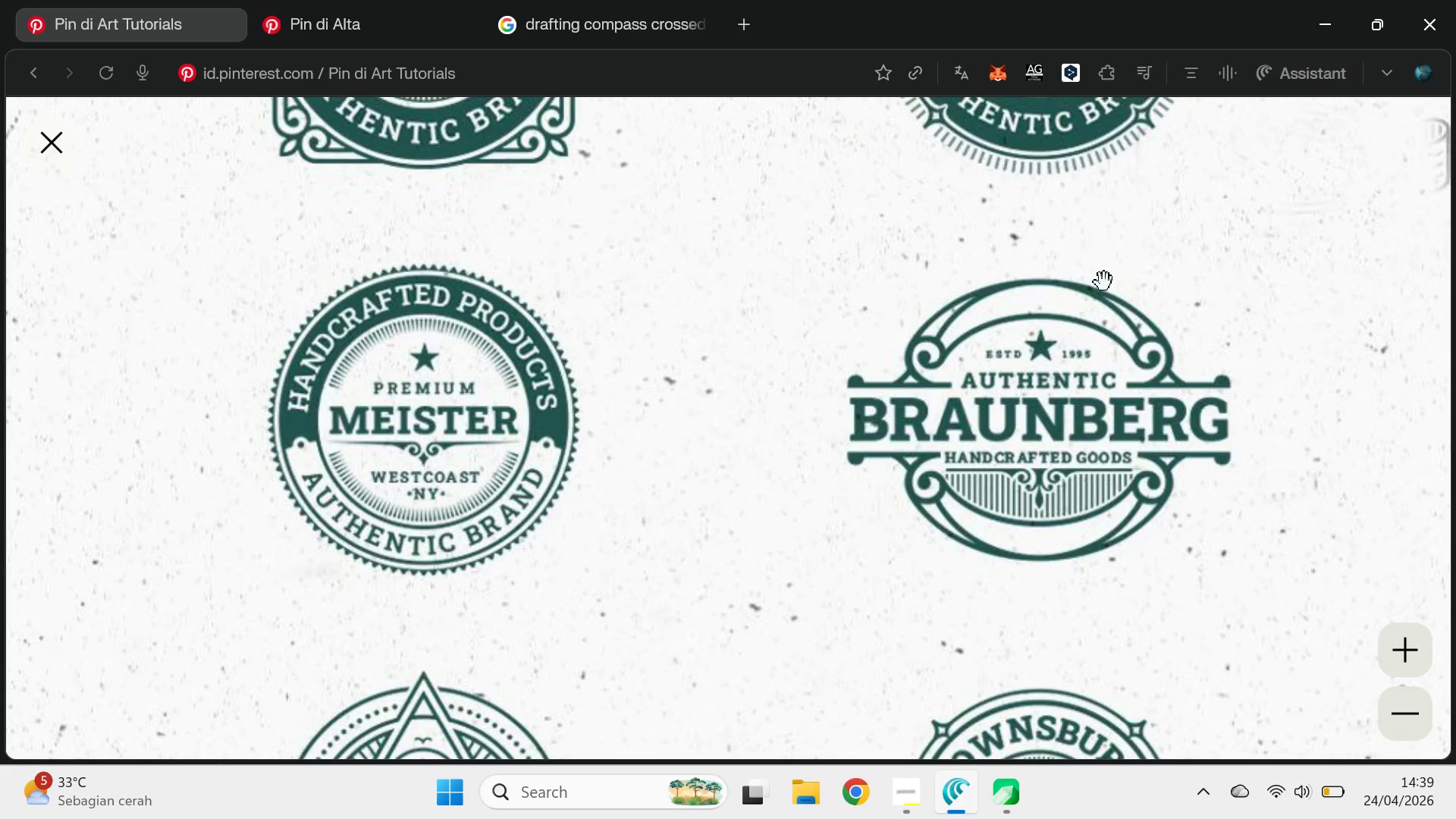 
left_click_drag(start_coordinate=[1104, 282], to_coordinate=[1106, 485])
 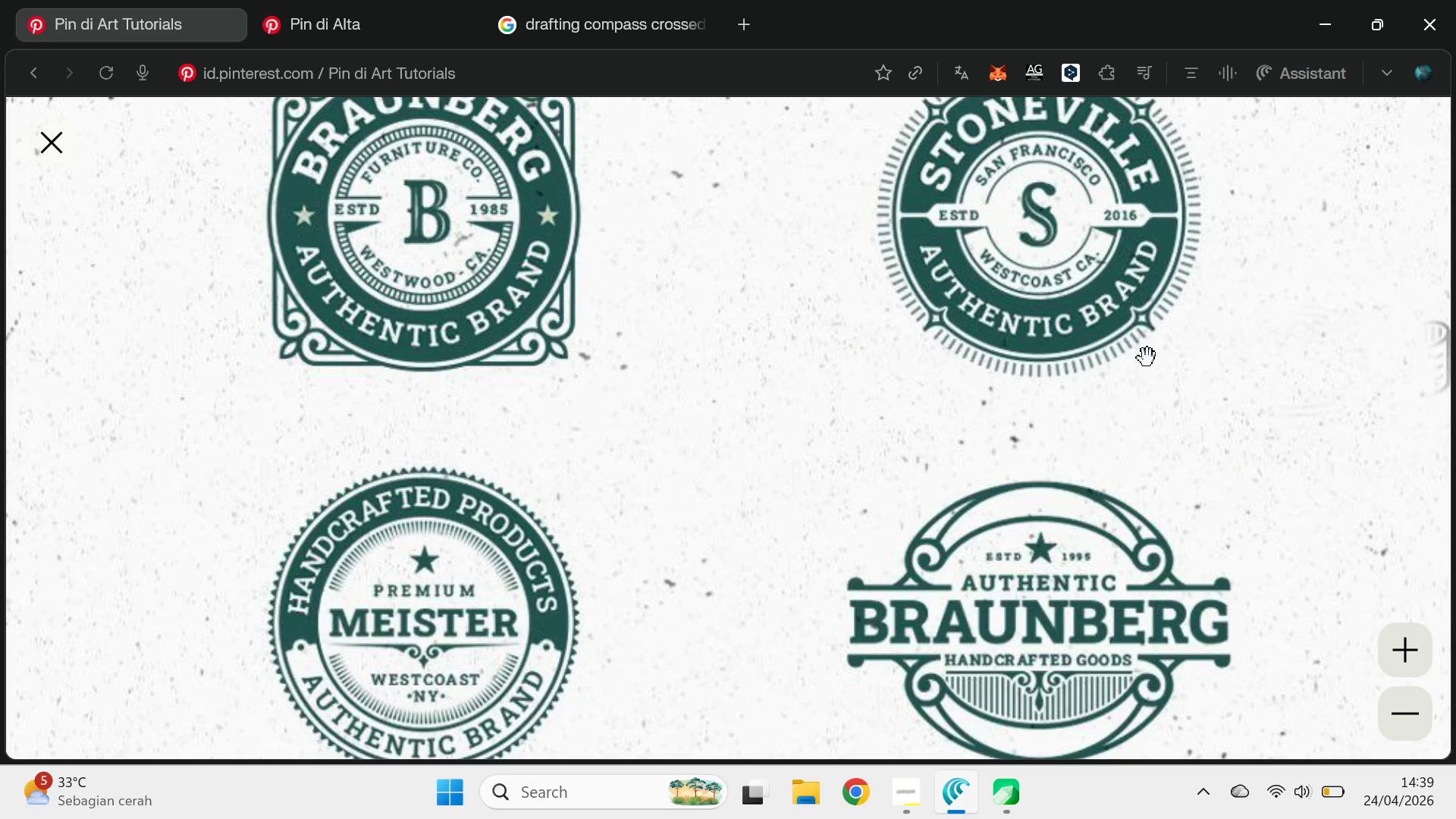 
left_click_drag(start_coordinate=[1147, 356], to_coordinate=[1162, 529])
 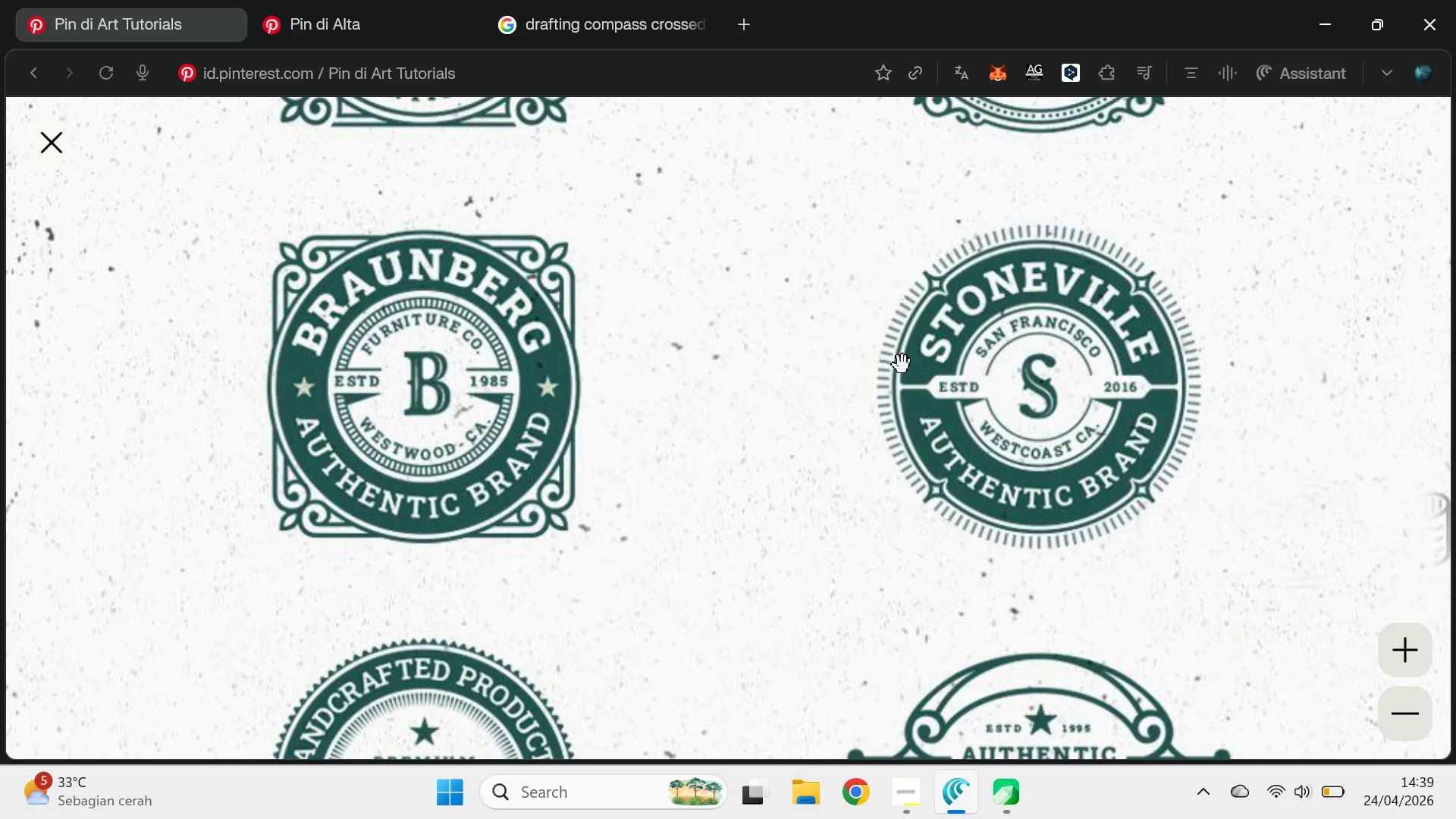 
key(Alt+Tab)
 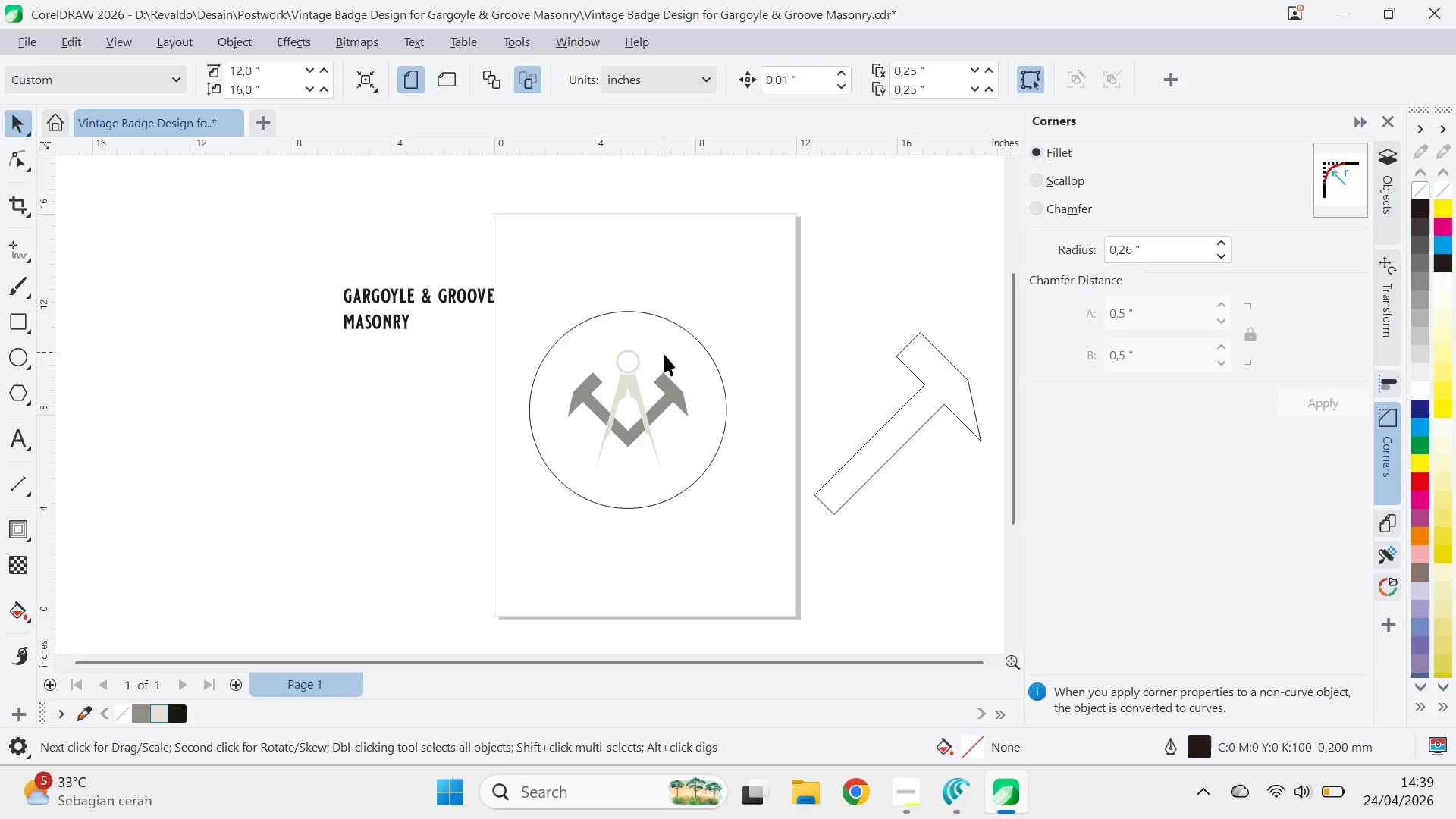 
key(Z)
 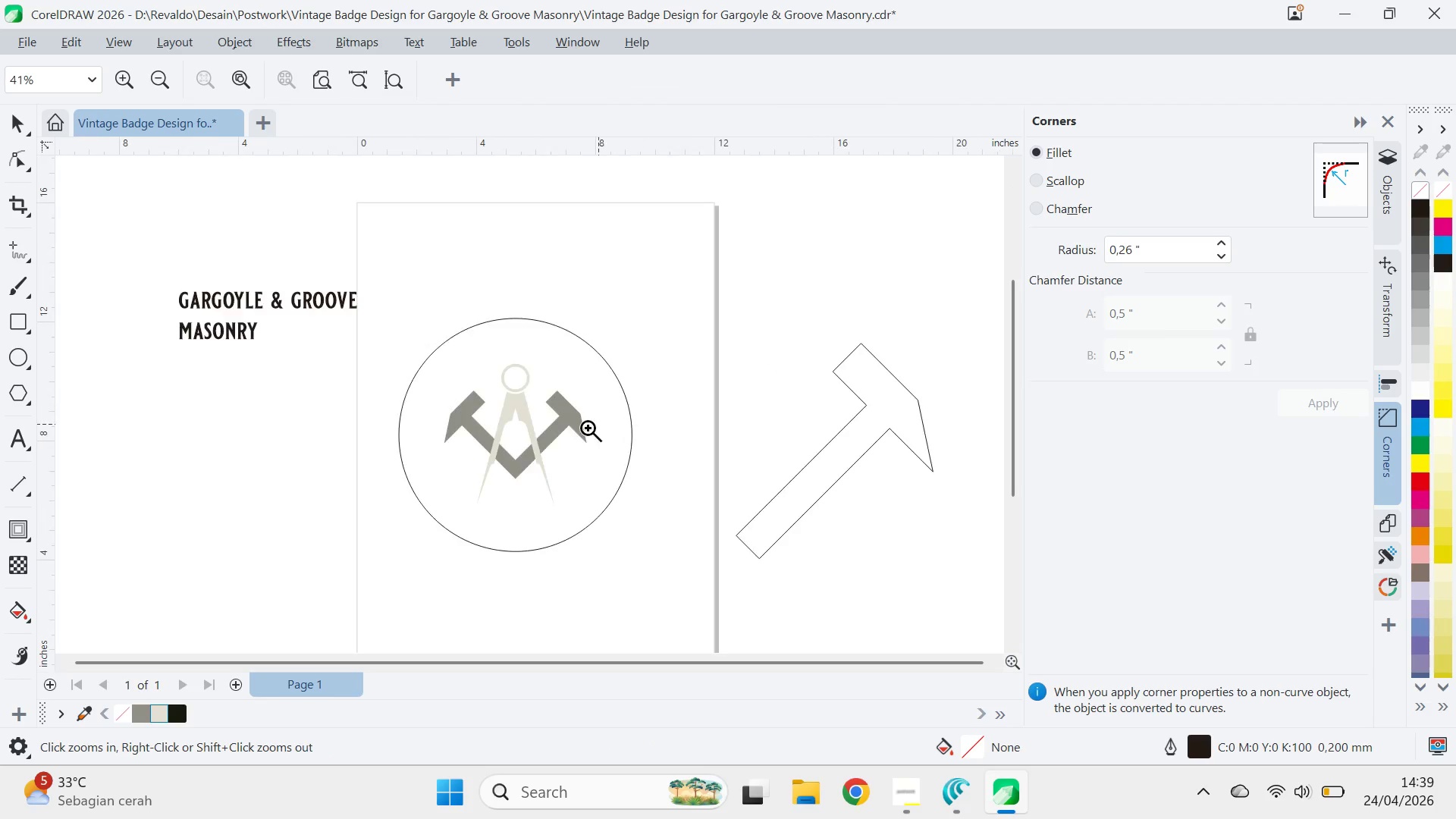 
scroll: coordinate [639, 382], scroll_direction: down, amount: 4.0
 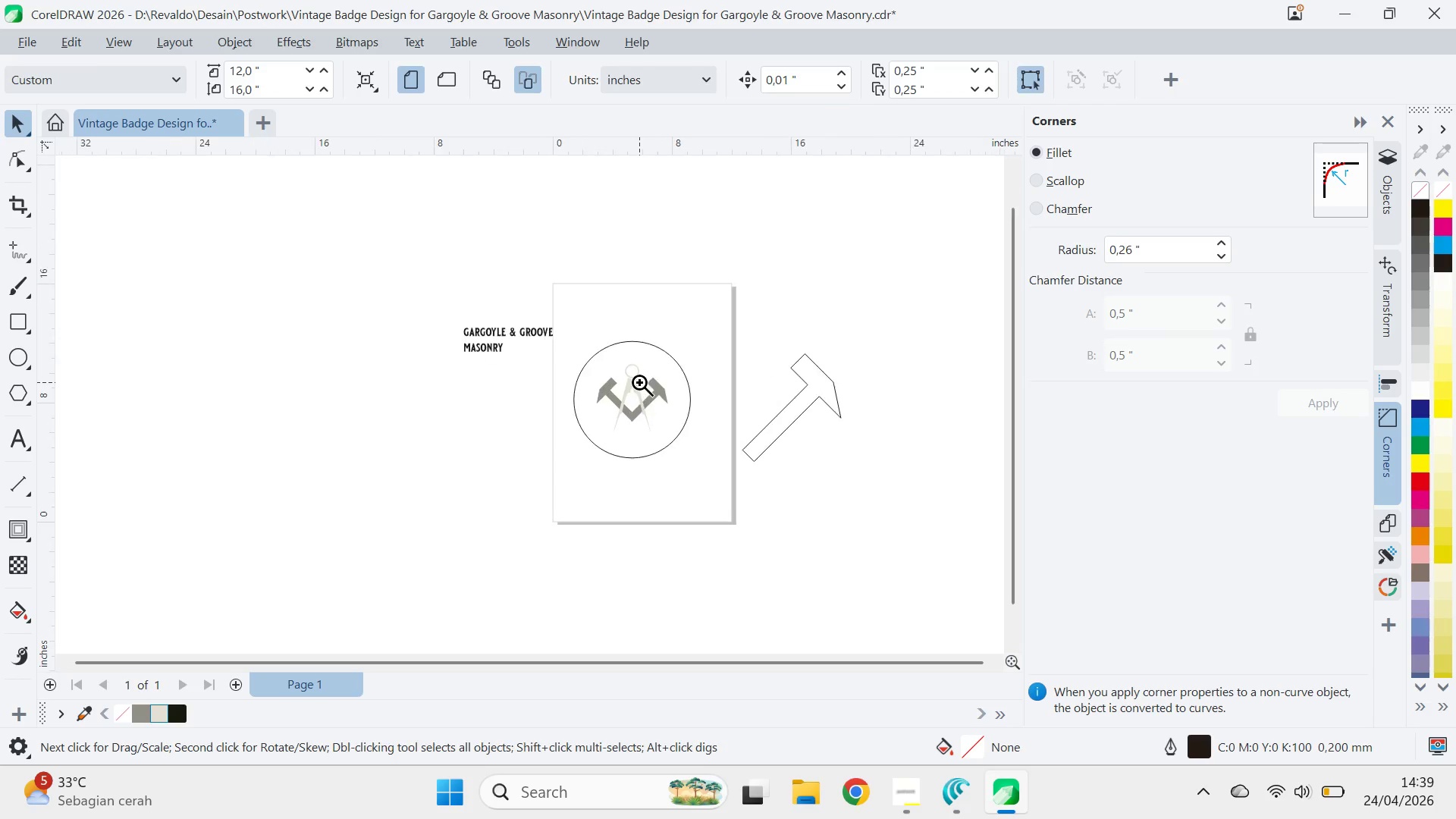 
type(qv[Delete][PageDown][PageUp][PageDown][PageDown][PageDown])
 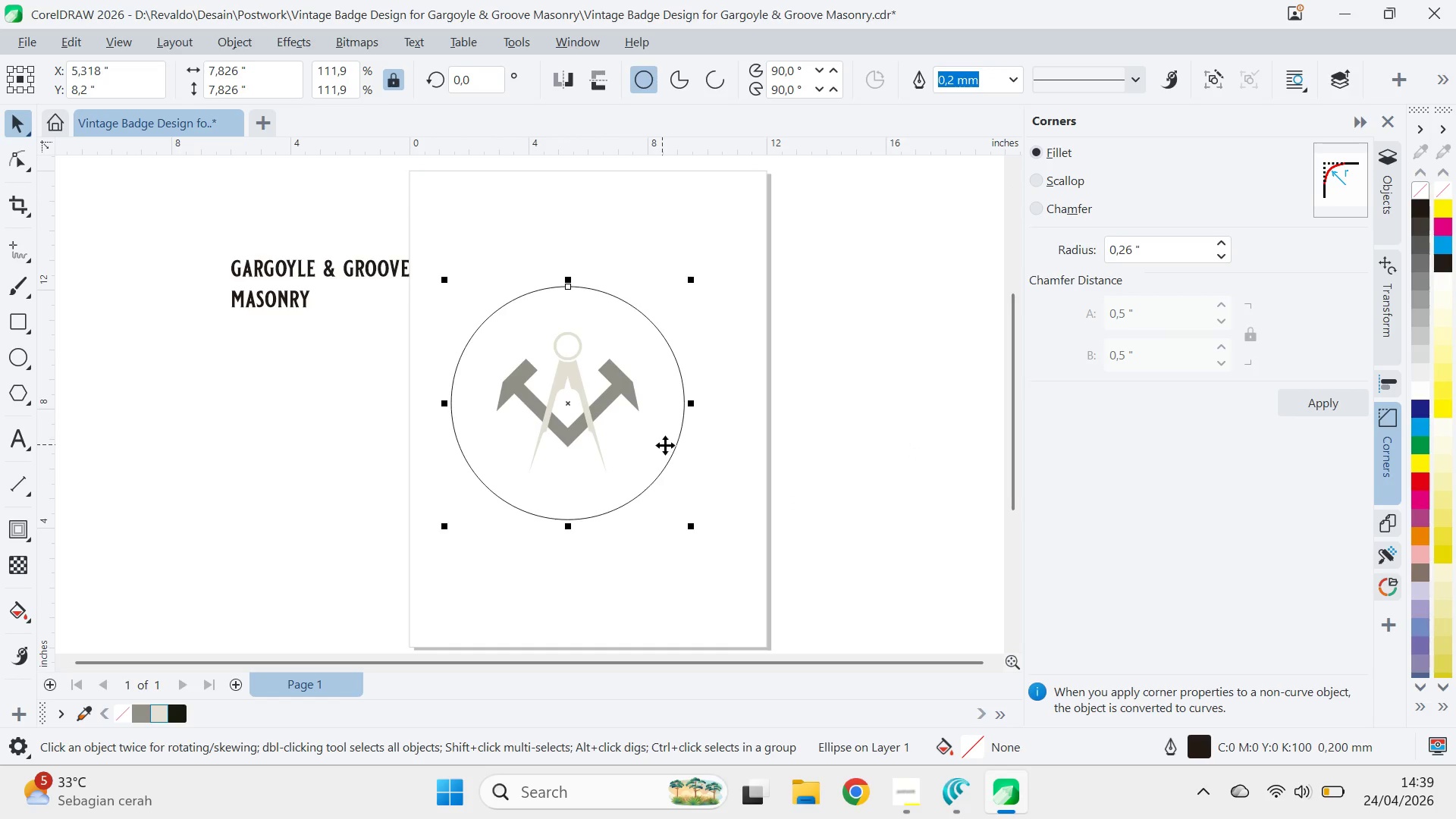 
left_click_drag(start_coordinate=[574, 435], to_coordinate=[626, 403])
 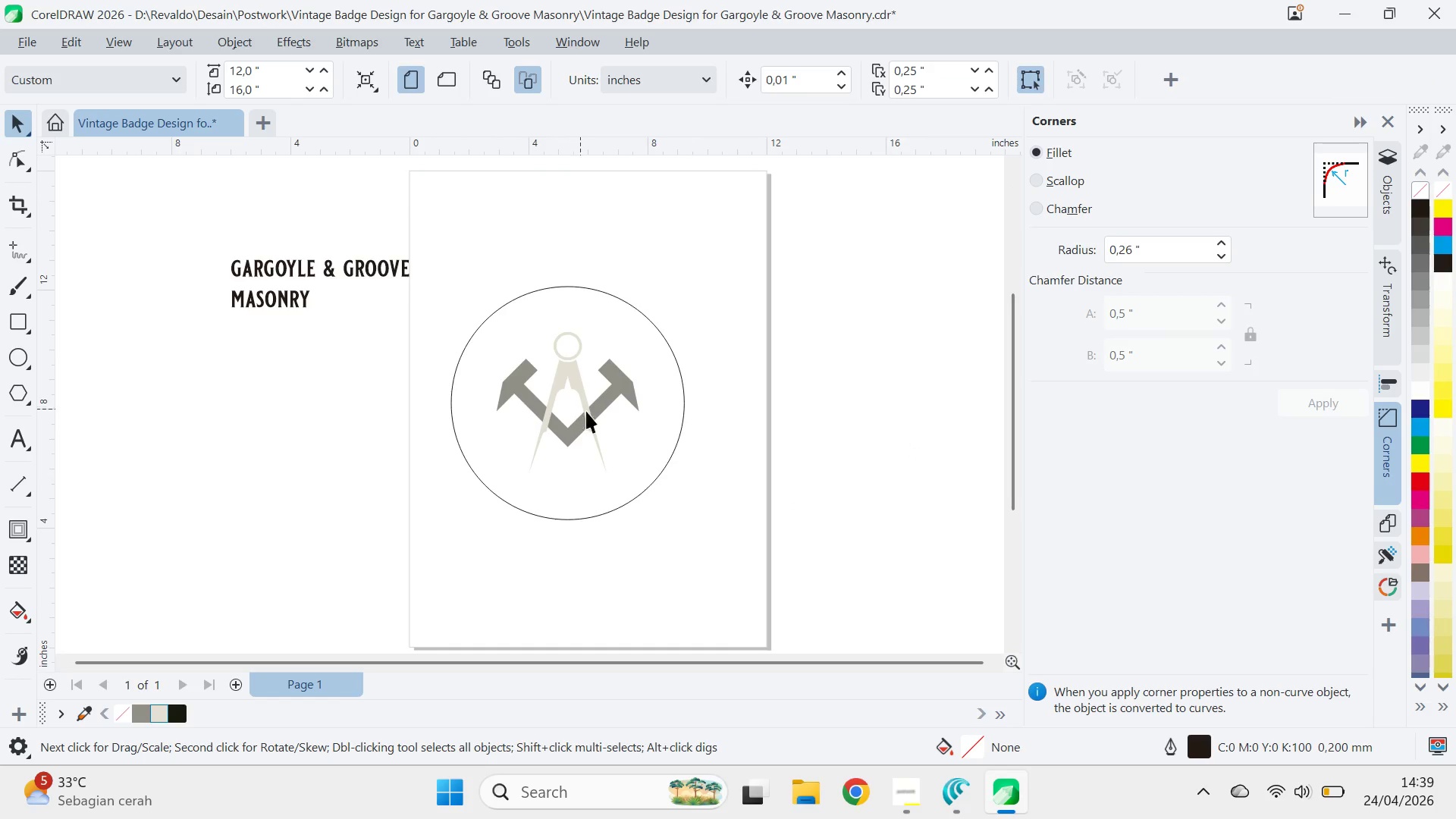 
key(Alt+Tab)
 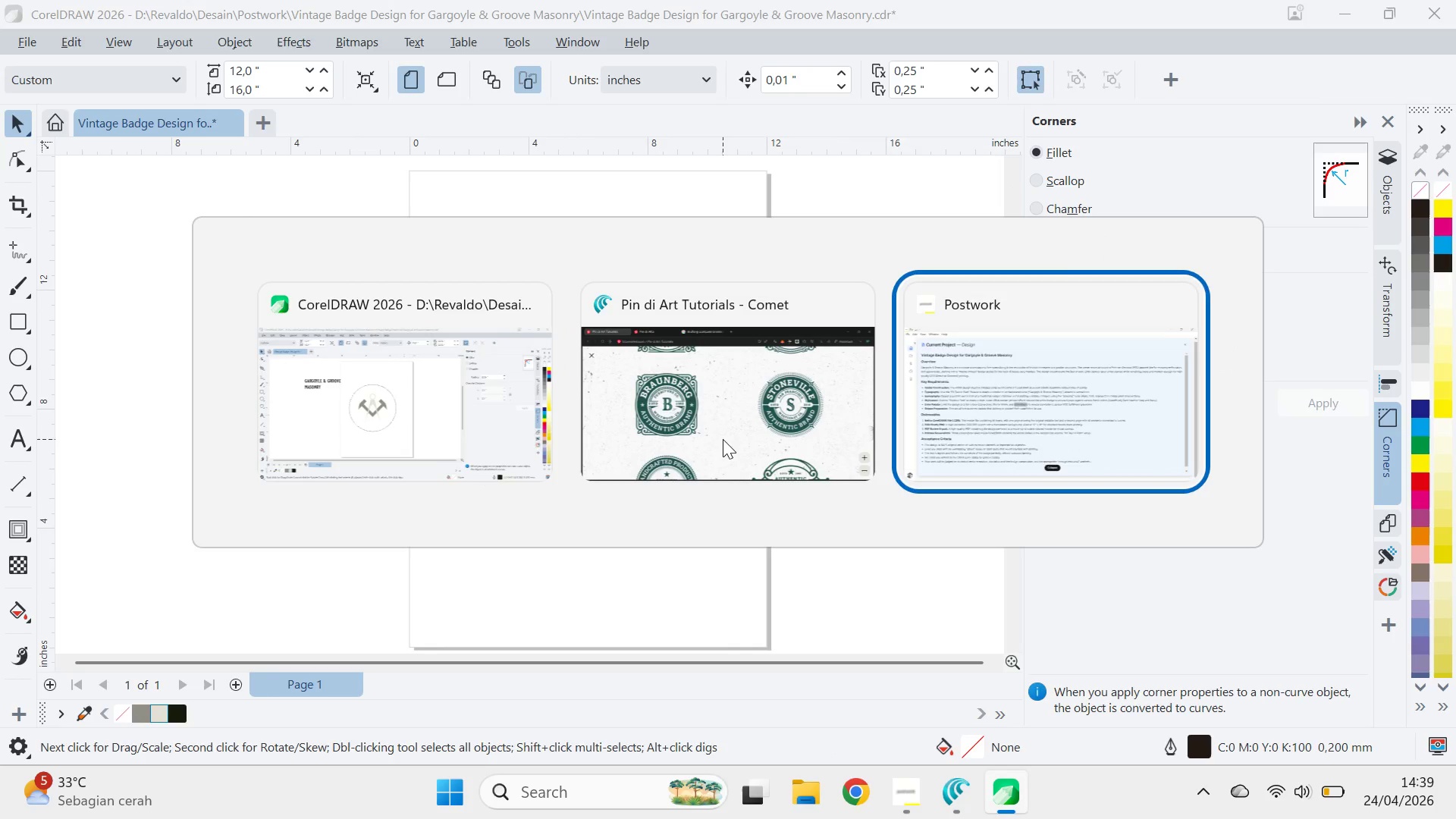 
key(Alt+Tab)